 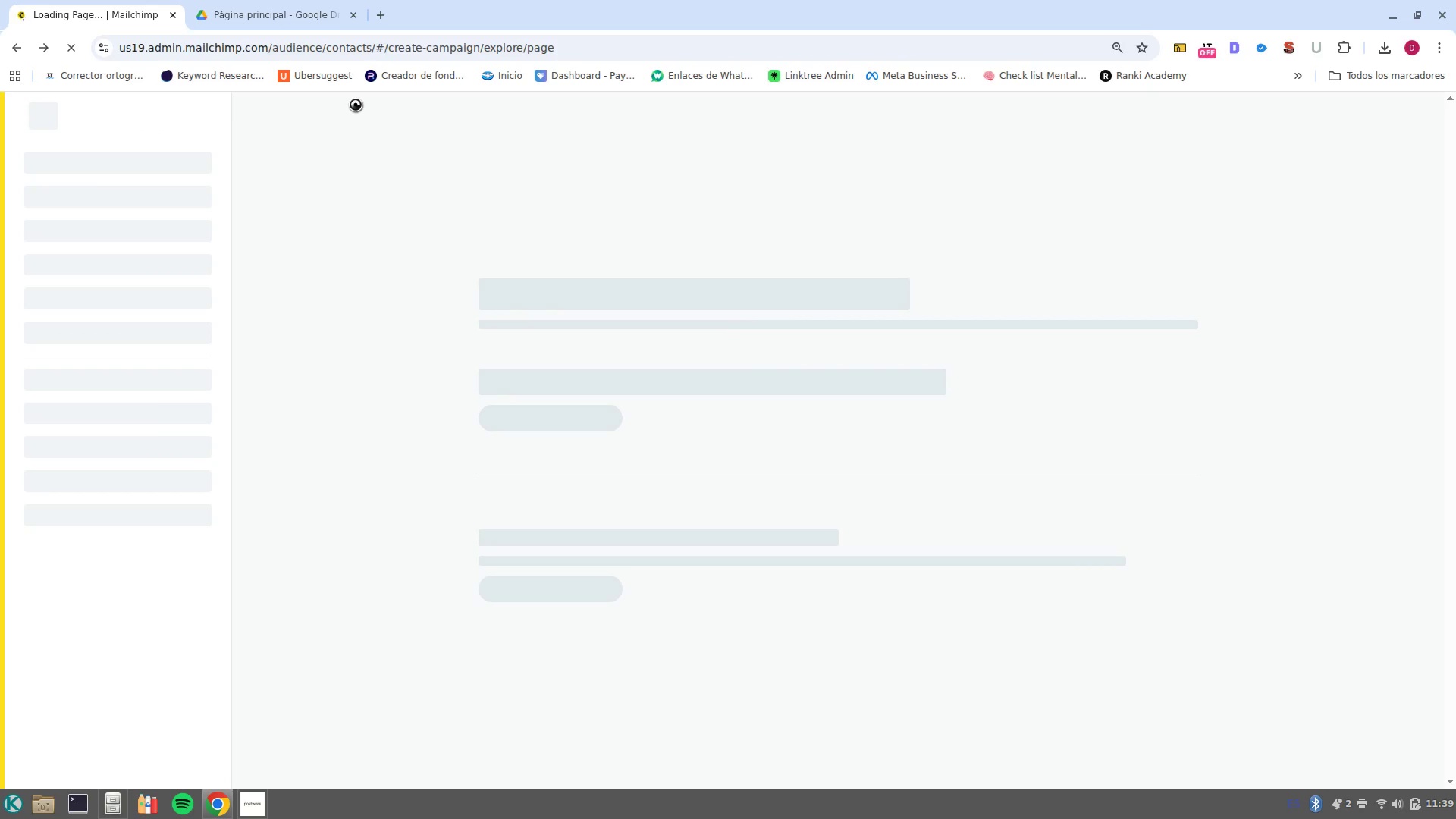 
left_click([688, 558])
 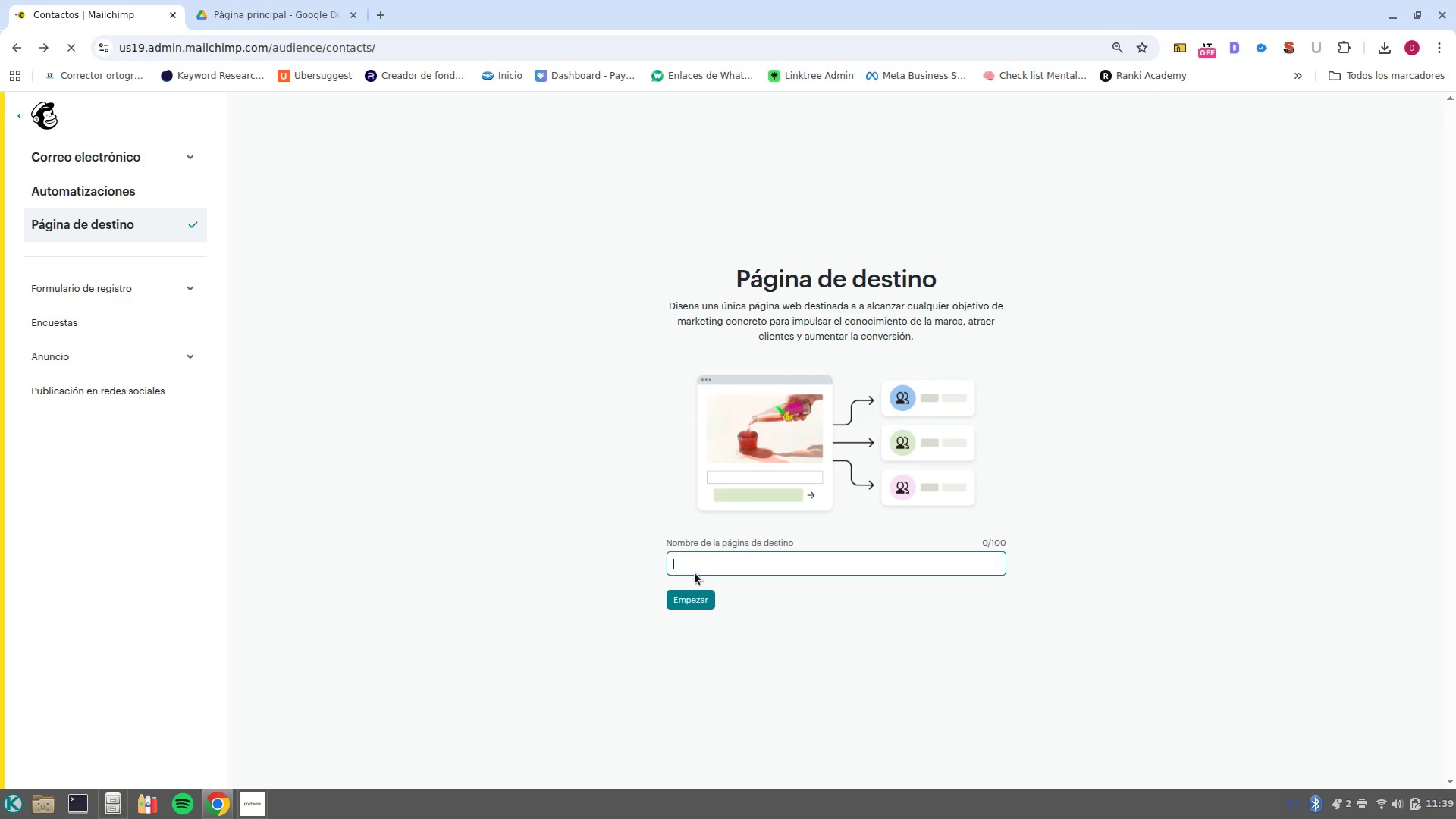 
left_click([695, 573])
 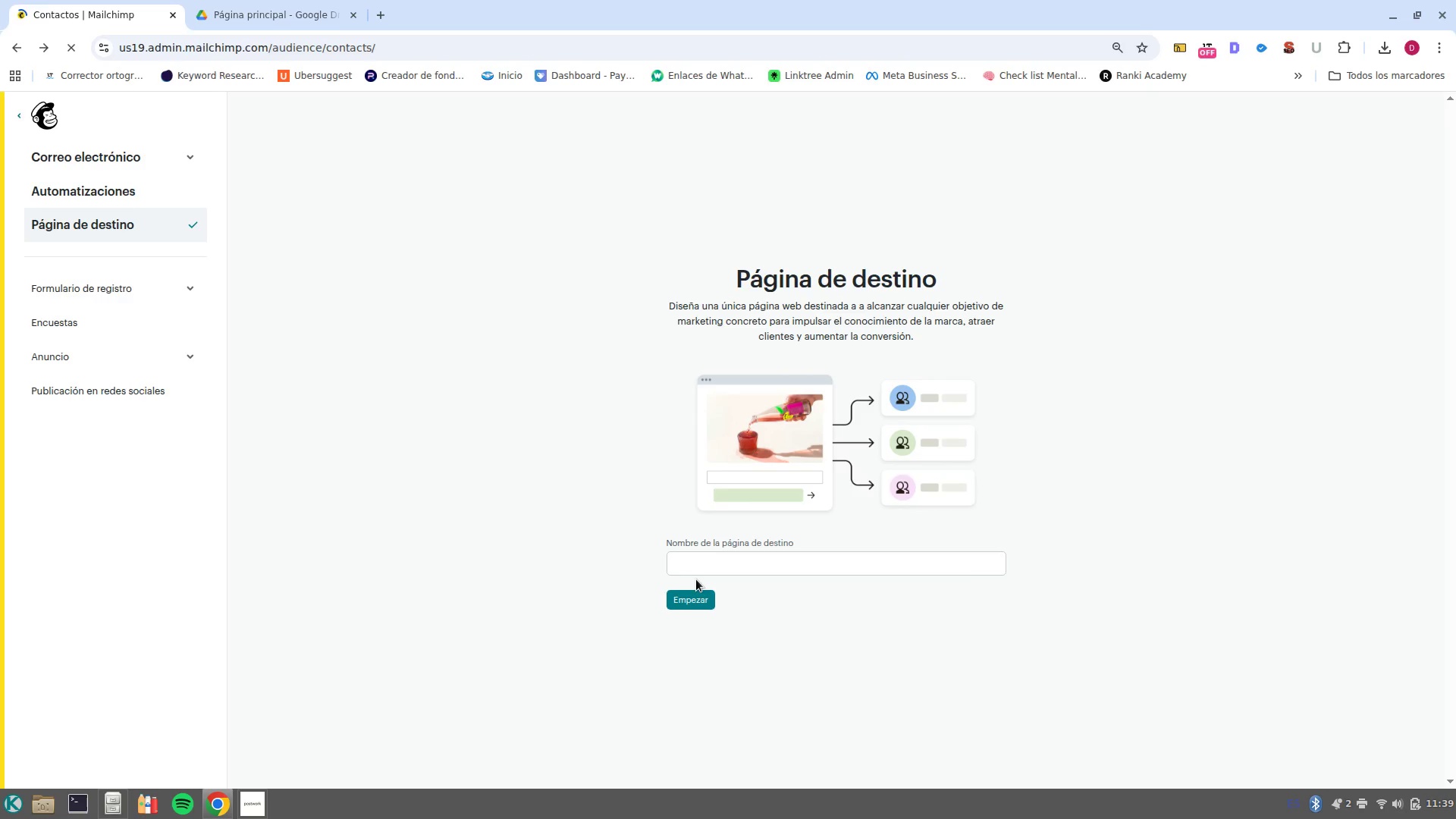 
key(Control+V)
 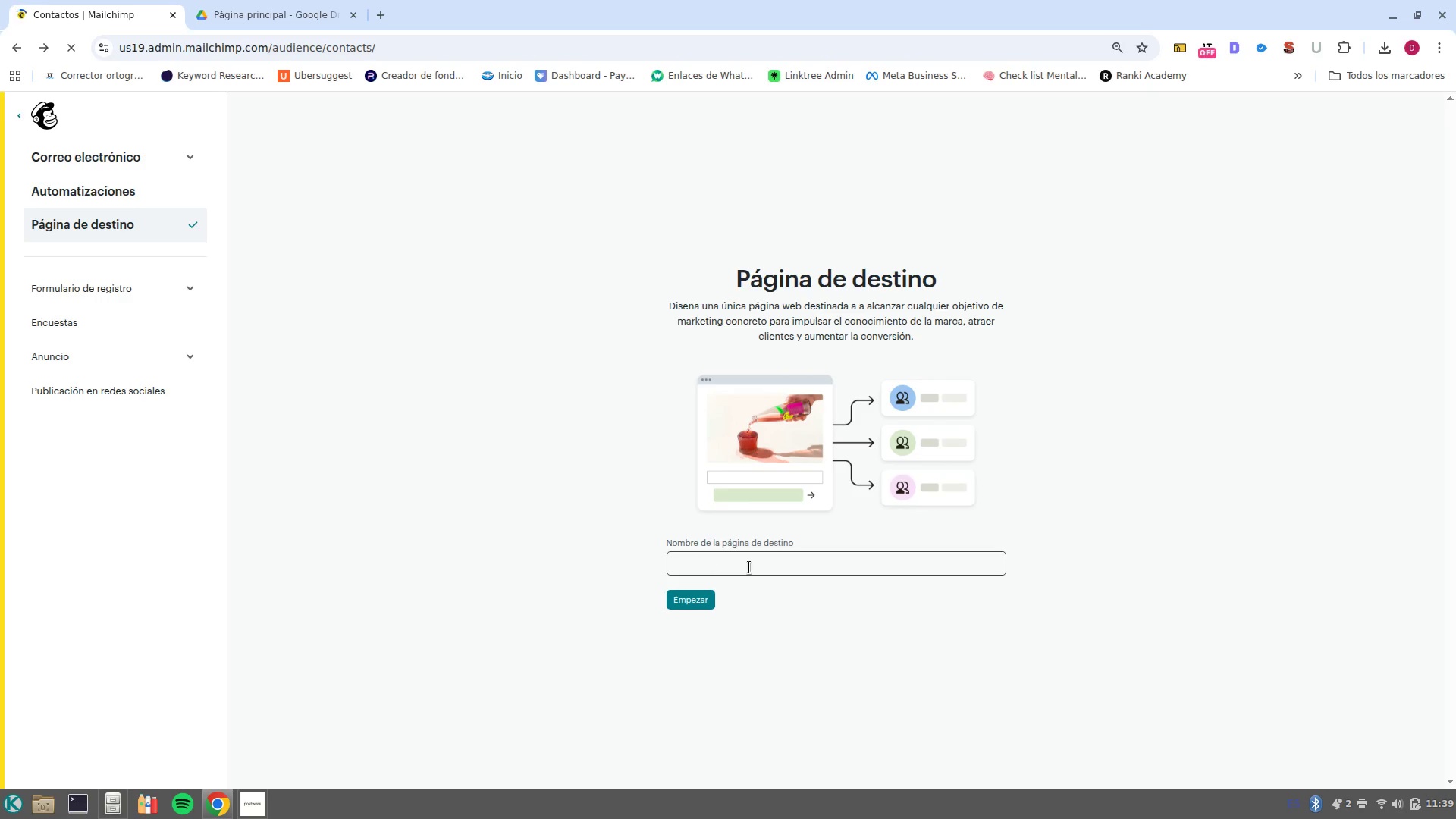 
left_click([749, 567])
 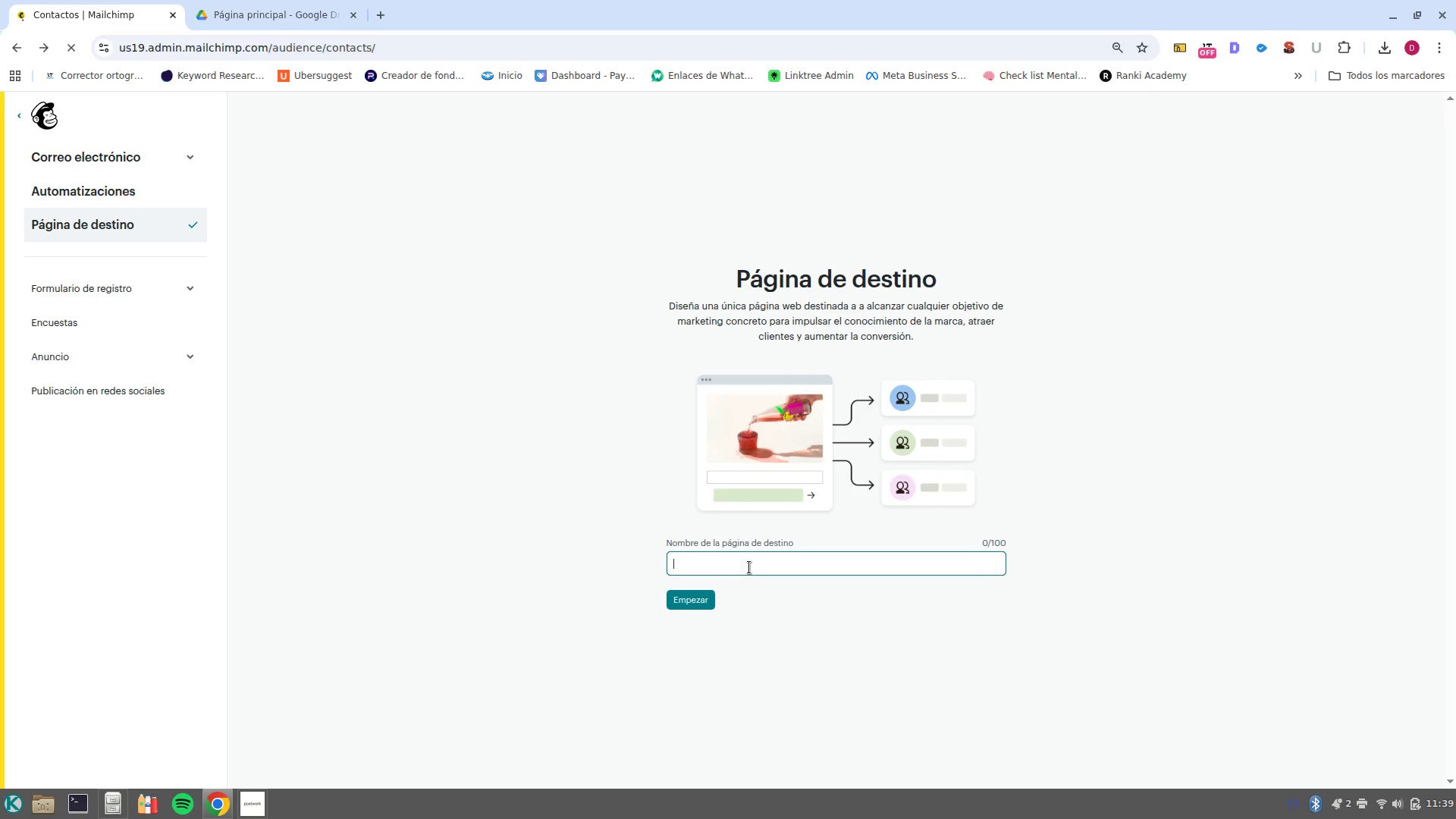 
key(Control+V)
 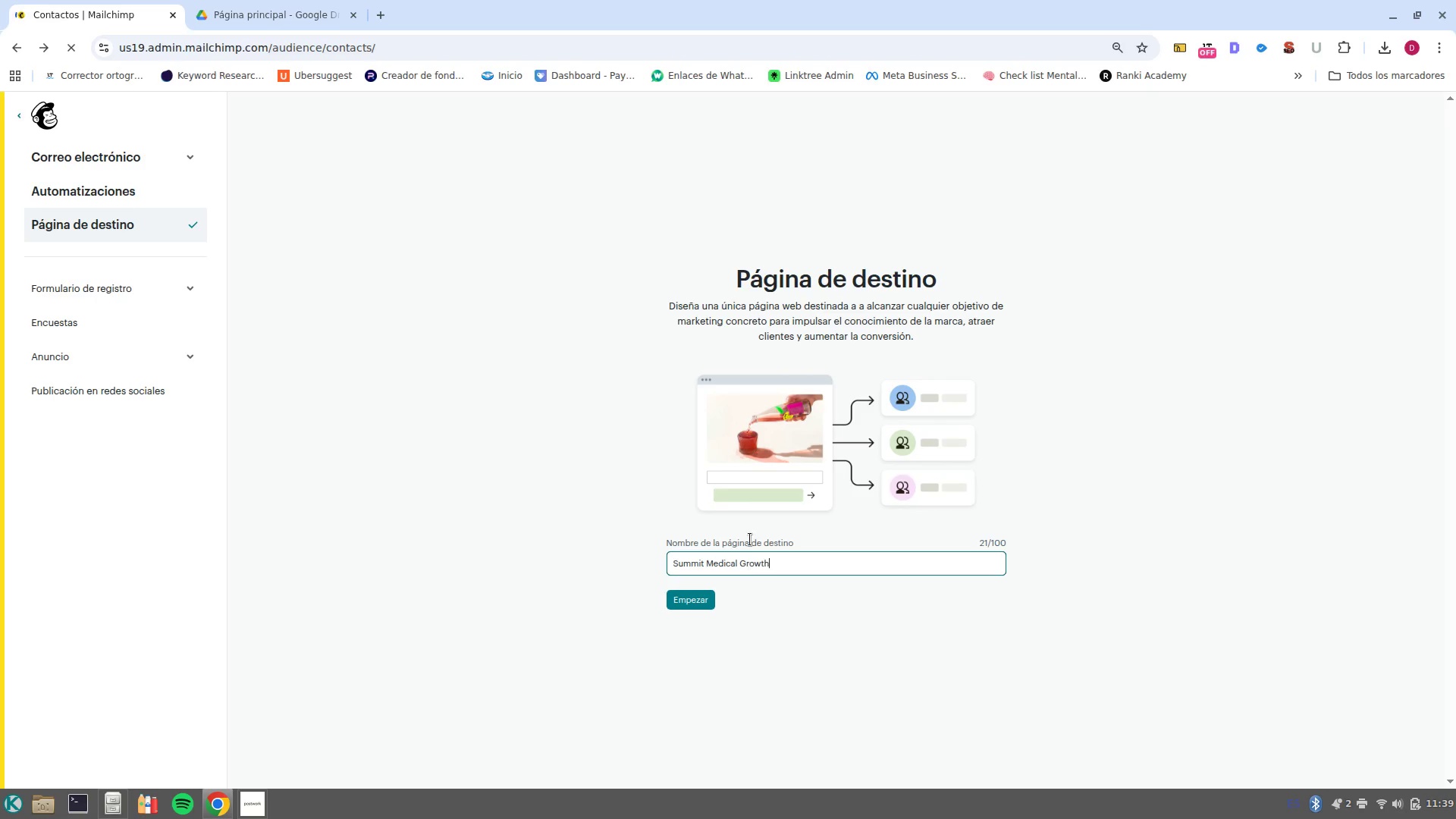 
hold_key(key=ControlLeft, duration=0.53)
 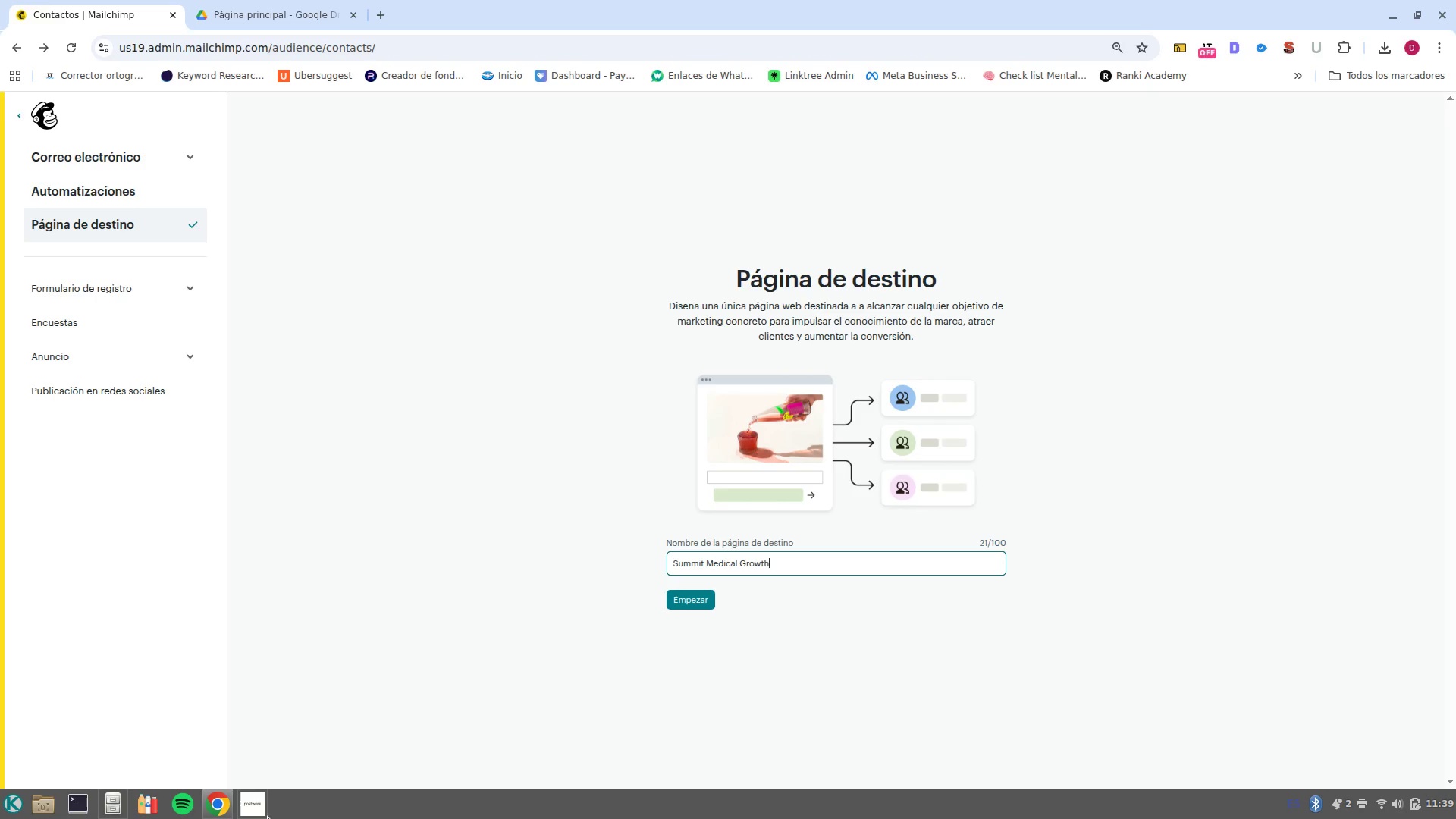 
left_click([262, 817])